 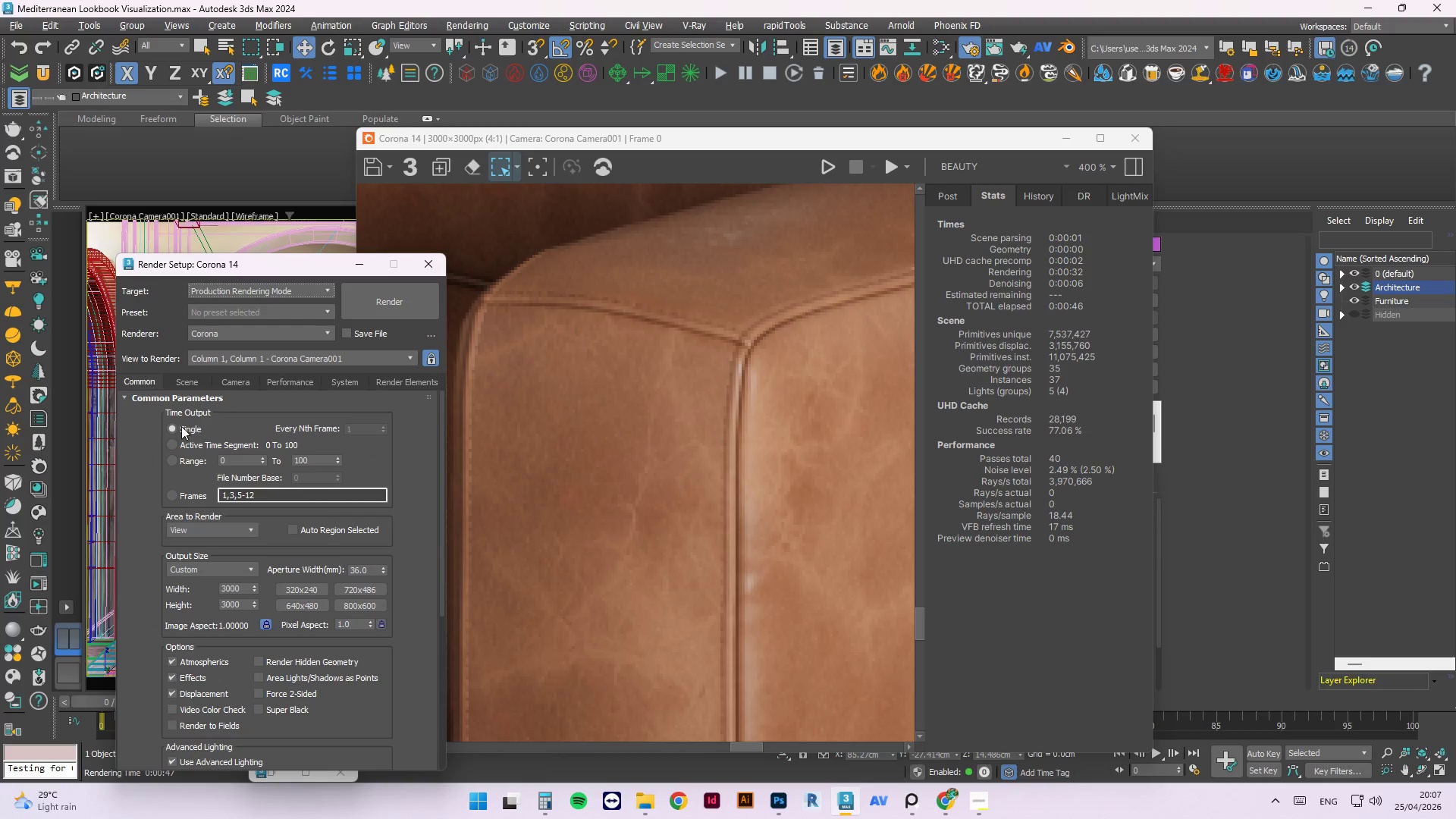 
scroll: coordinate [425, 539], scroll_direction: up, amount: 7.0
 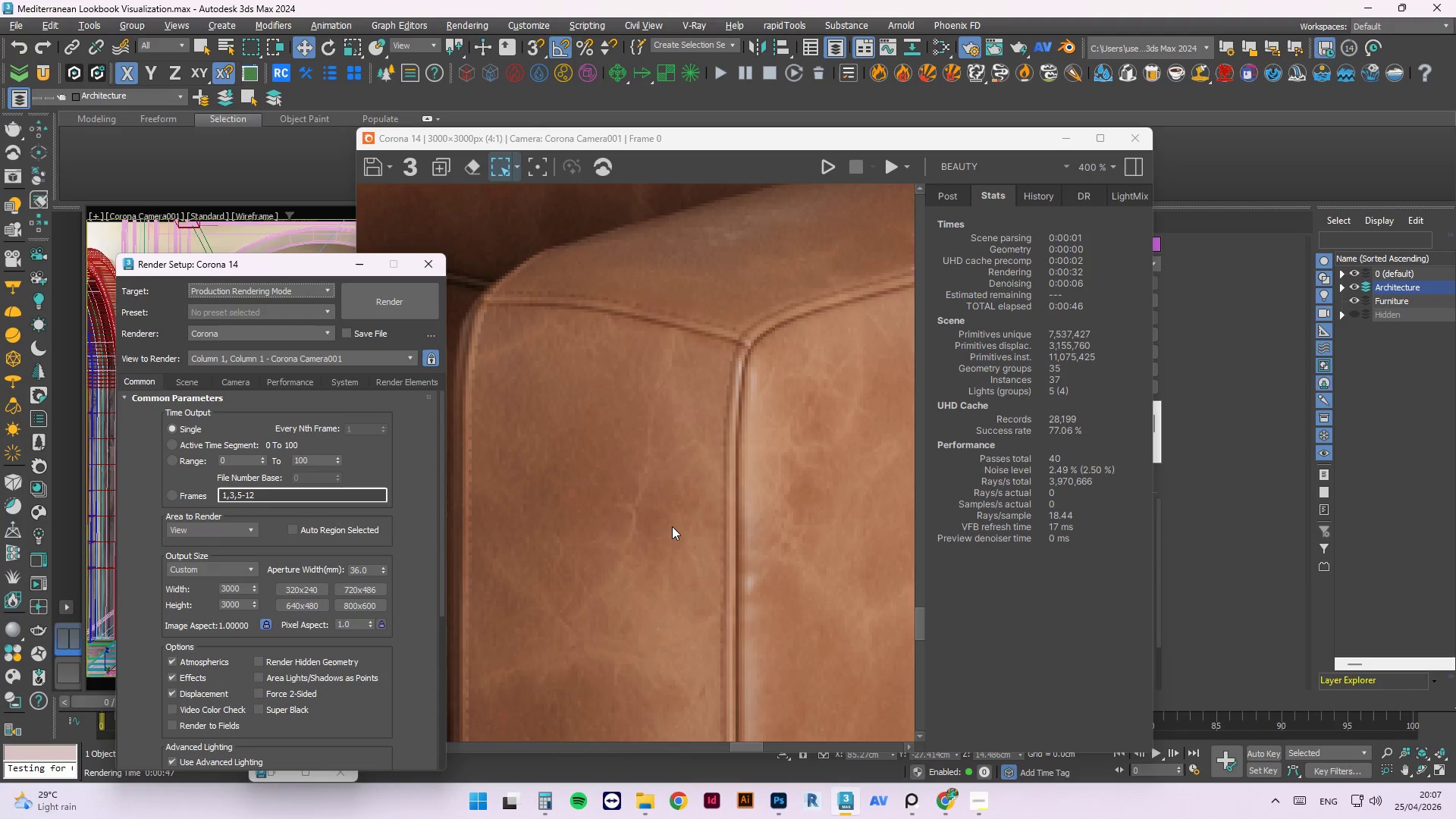 
scroll: coordinate [708, 535], scroll_direction: down, amount: 1.0
 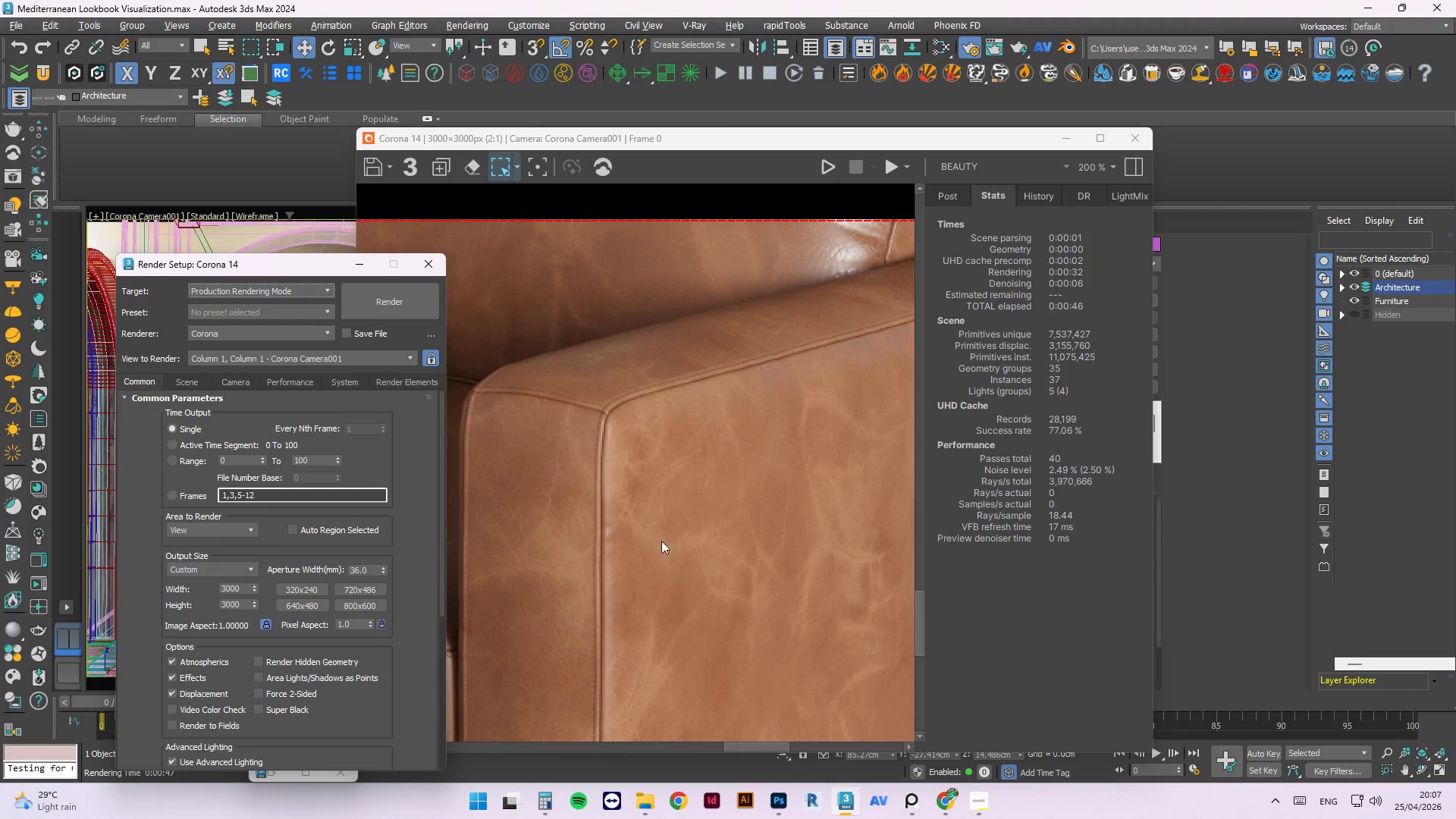 
scroll: coordinate [622, 441], scroll_direction: up, amount: 1.0
 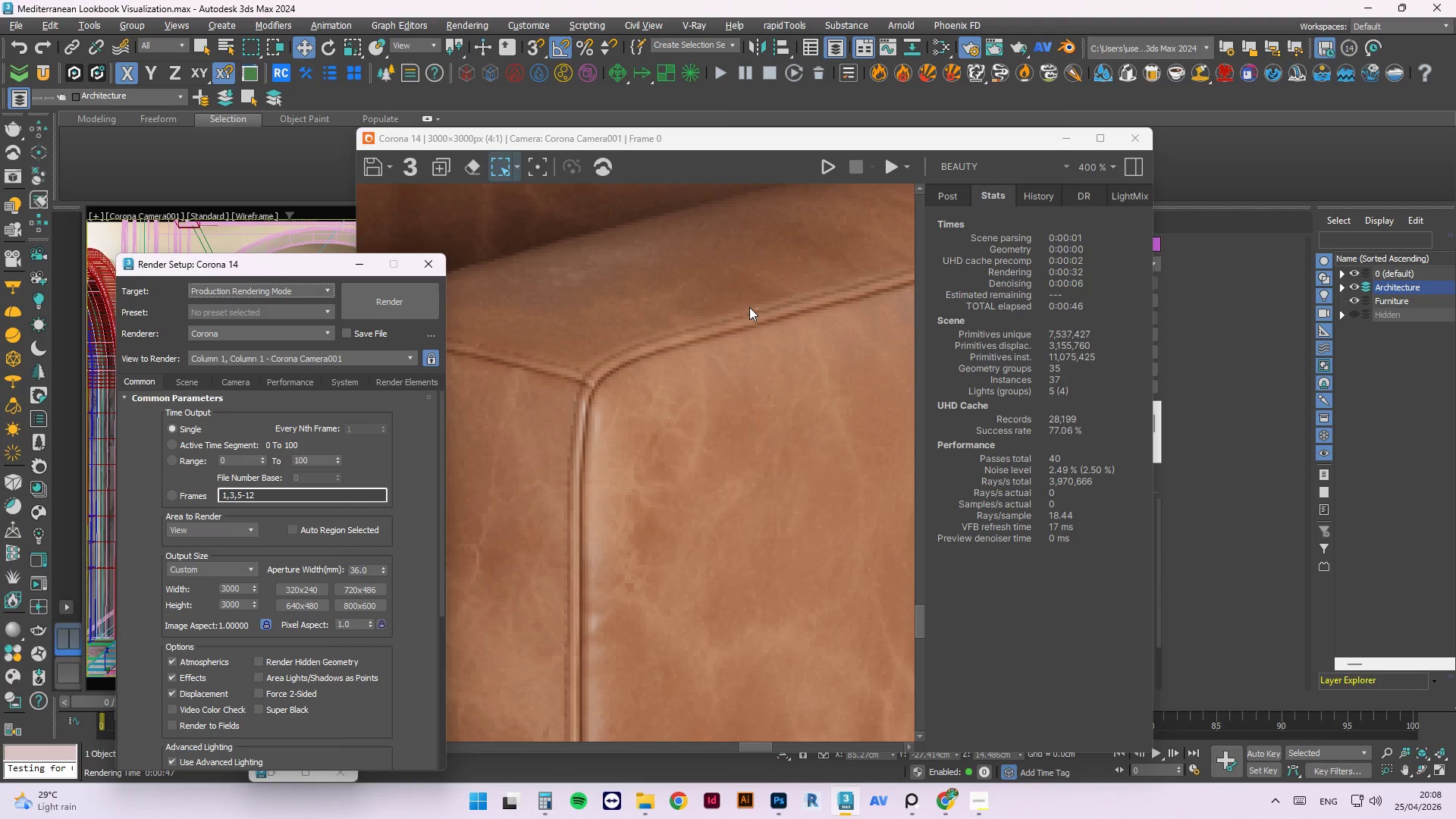 
key(M)
 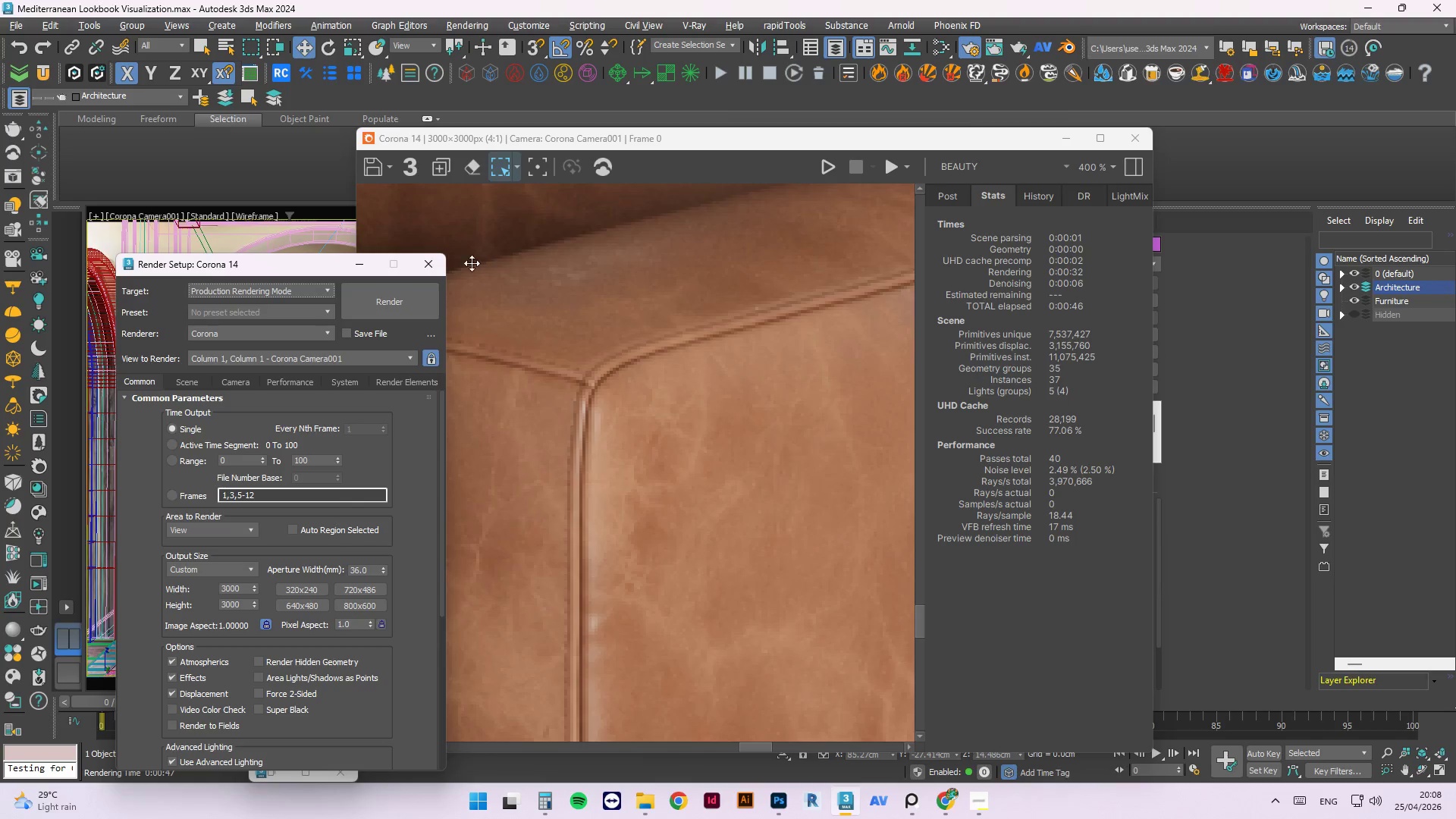 
left_click([443, 265])
 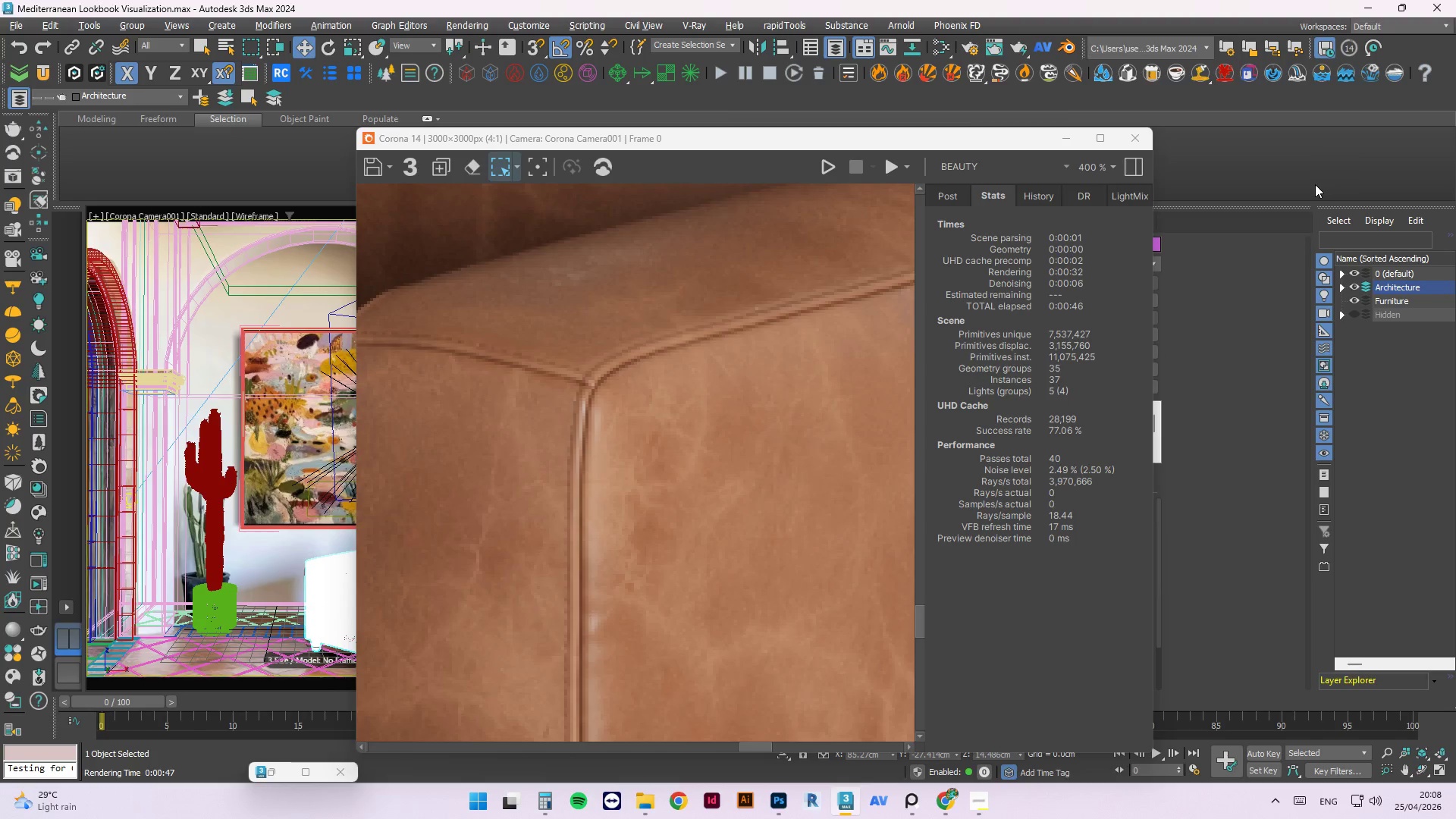 
key(M)
 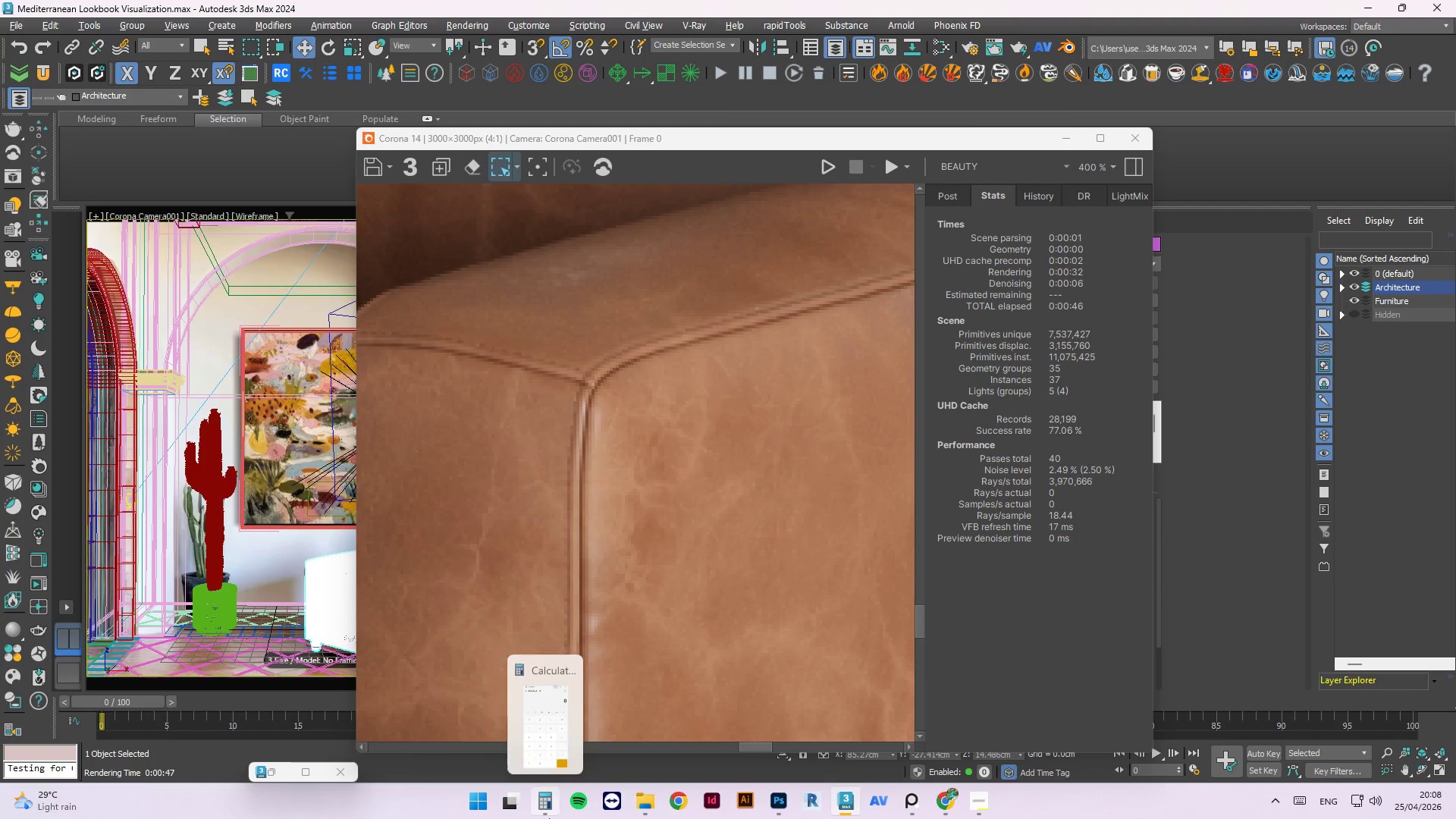 
left_click([258, 538])
 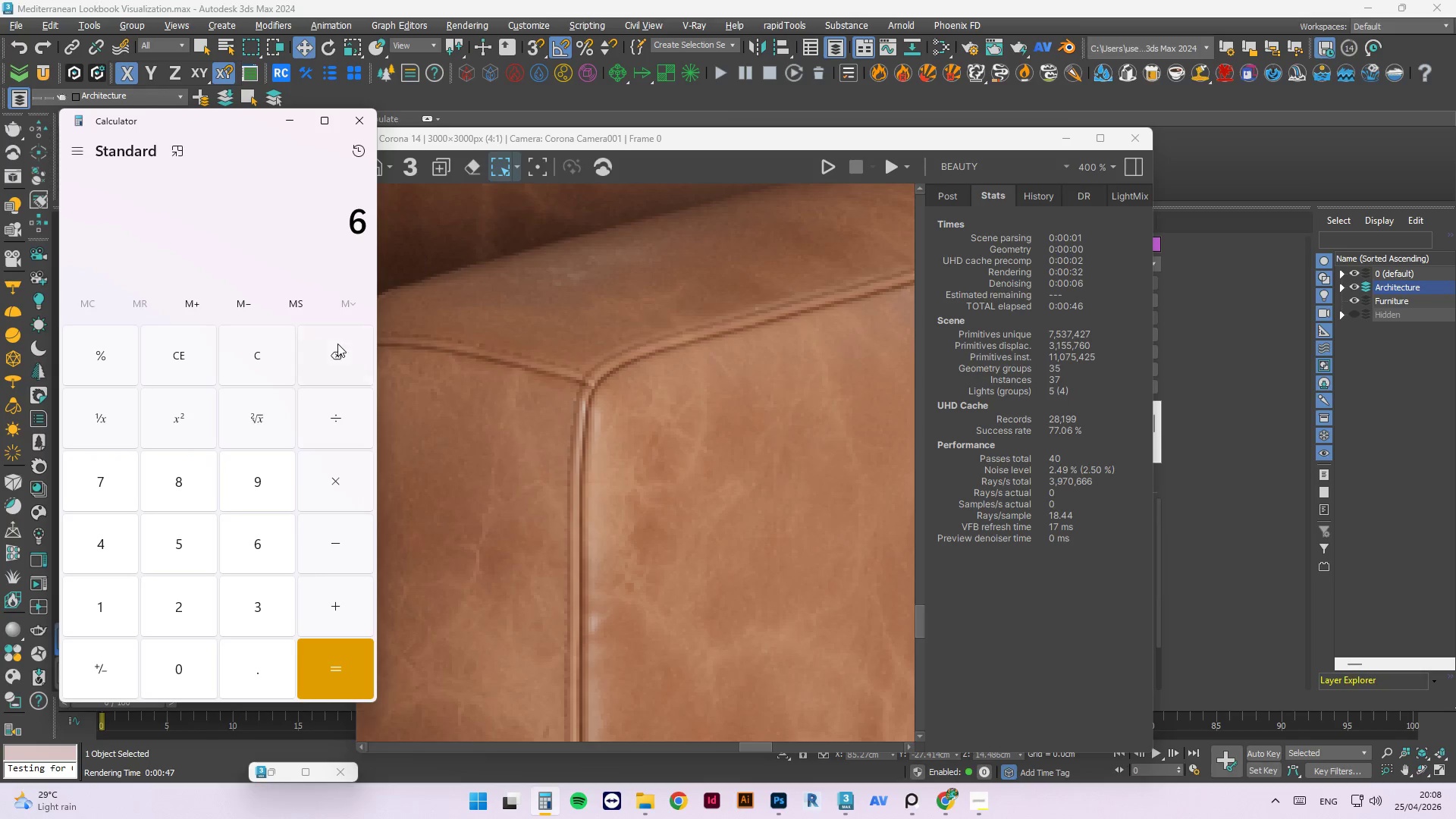 
double_click([340, 350])
 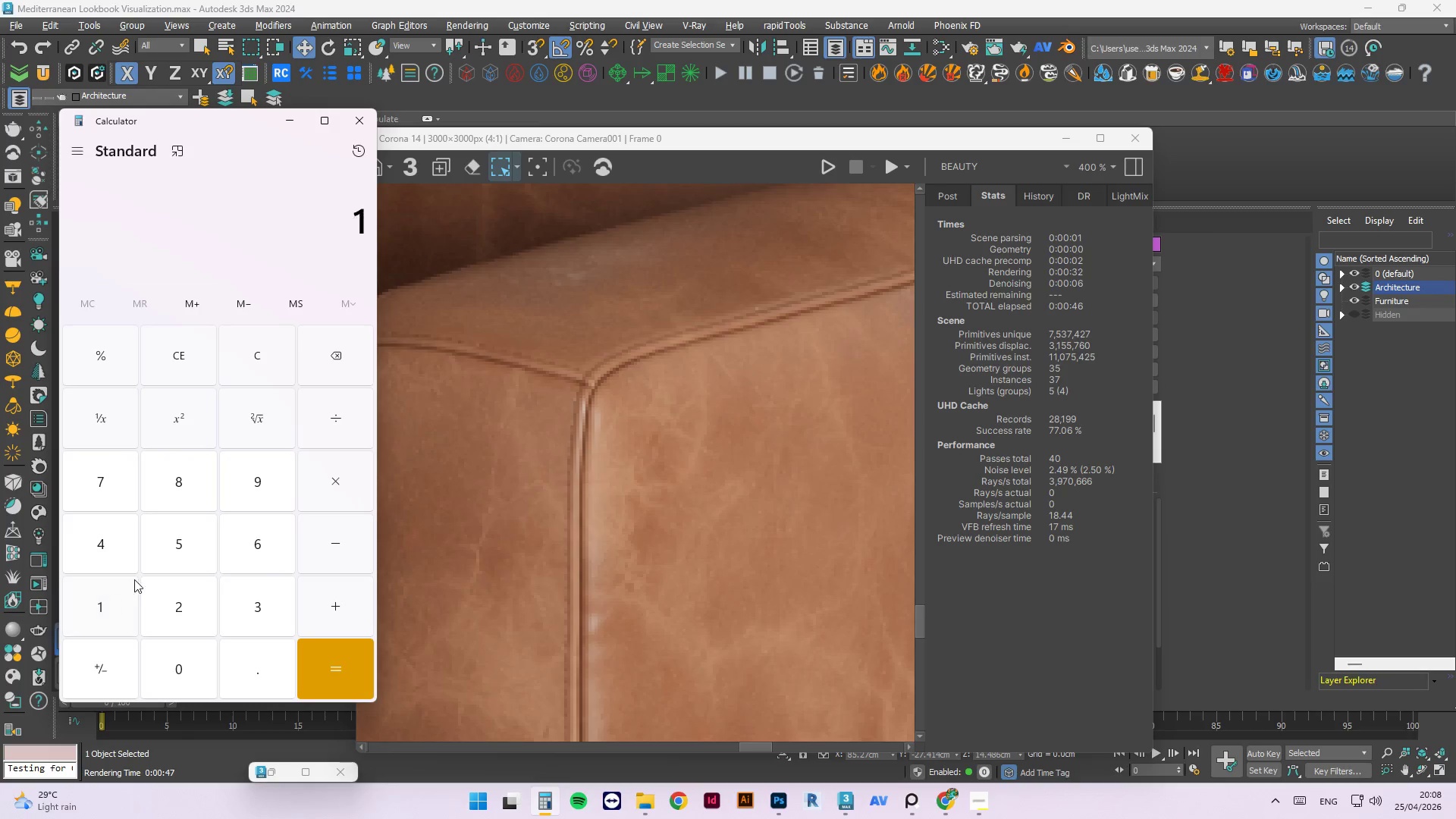 
double_click([177, 541])
 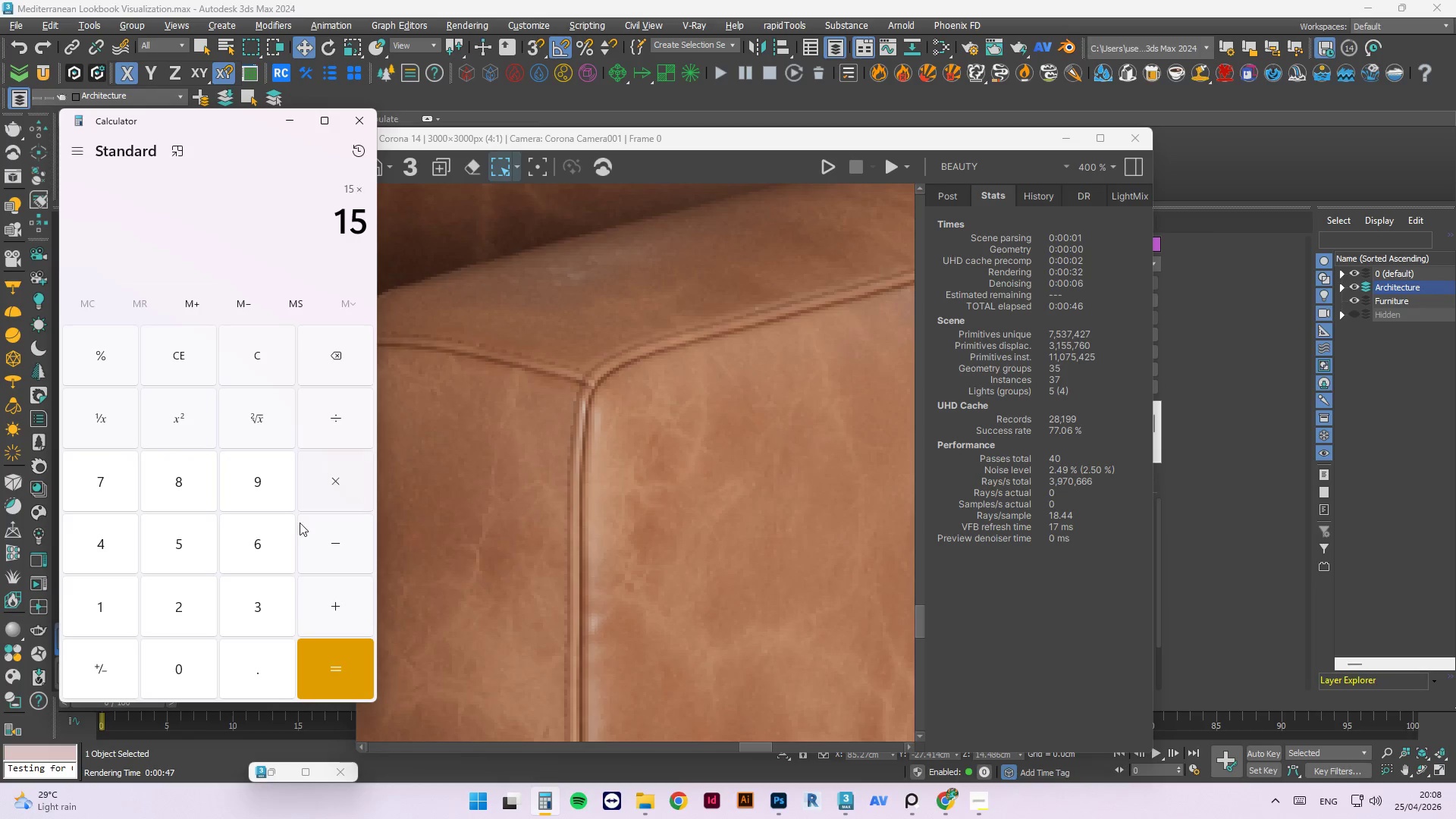 
double_click([246, 563])
 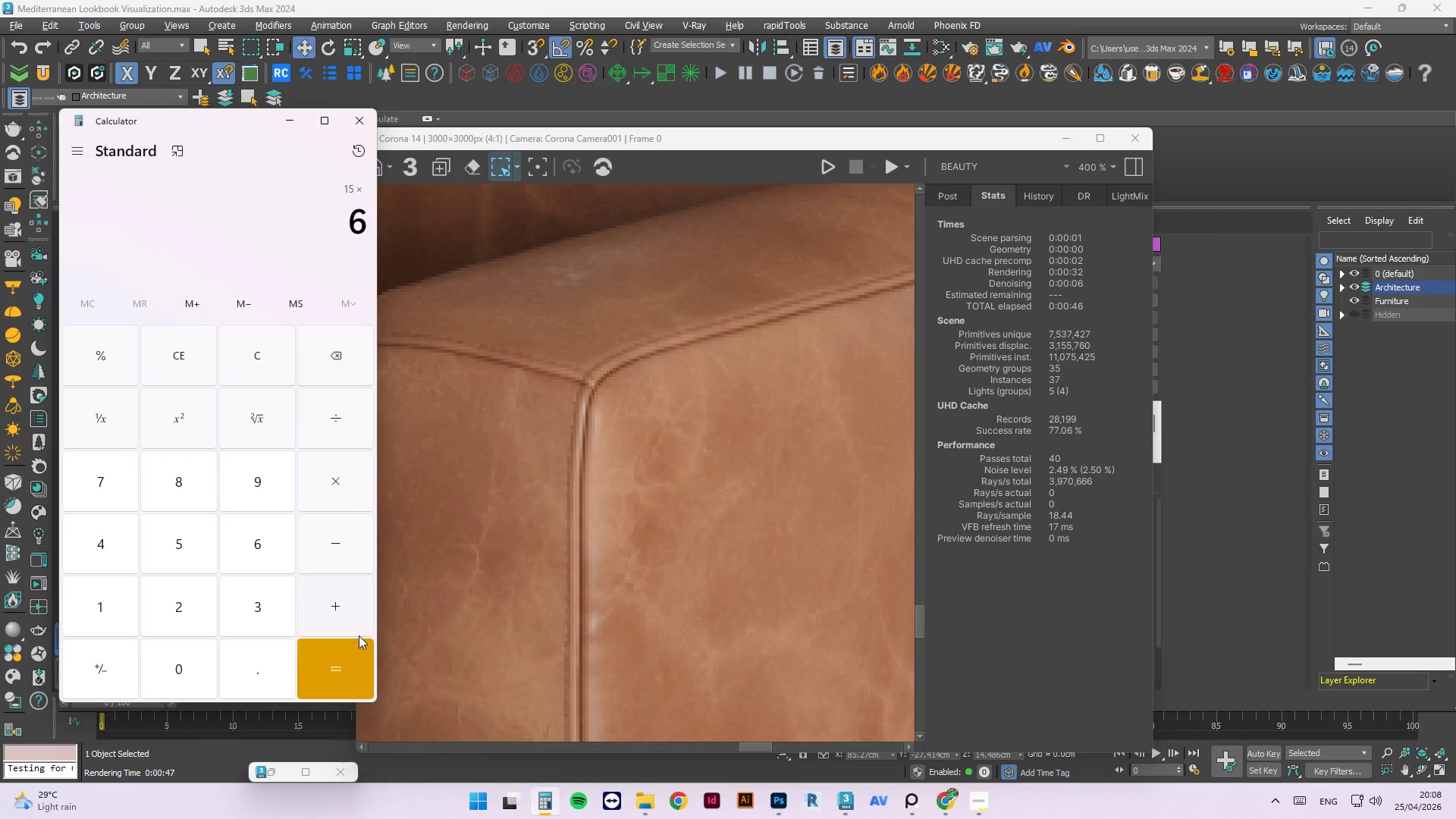 
left_click([370, 648])
 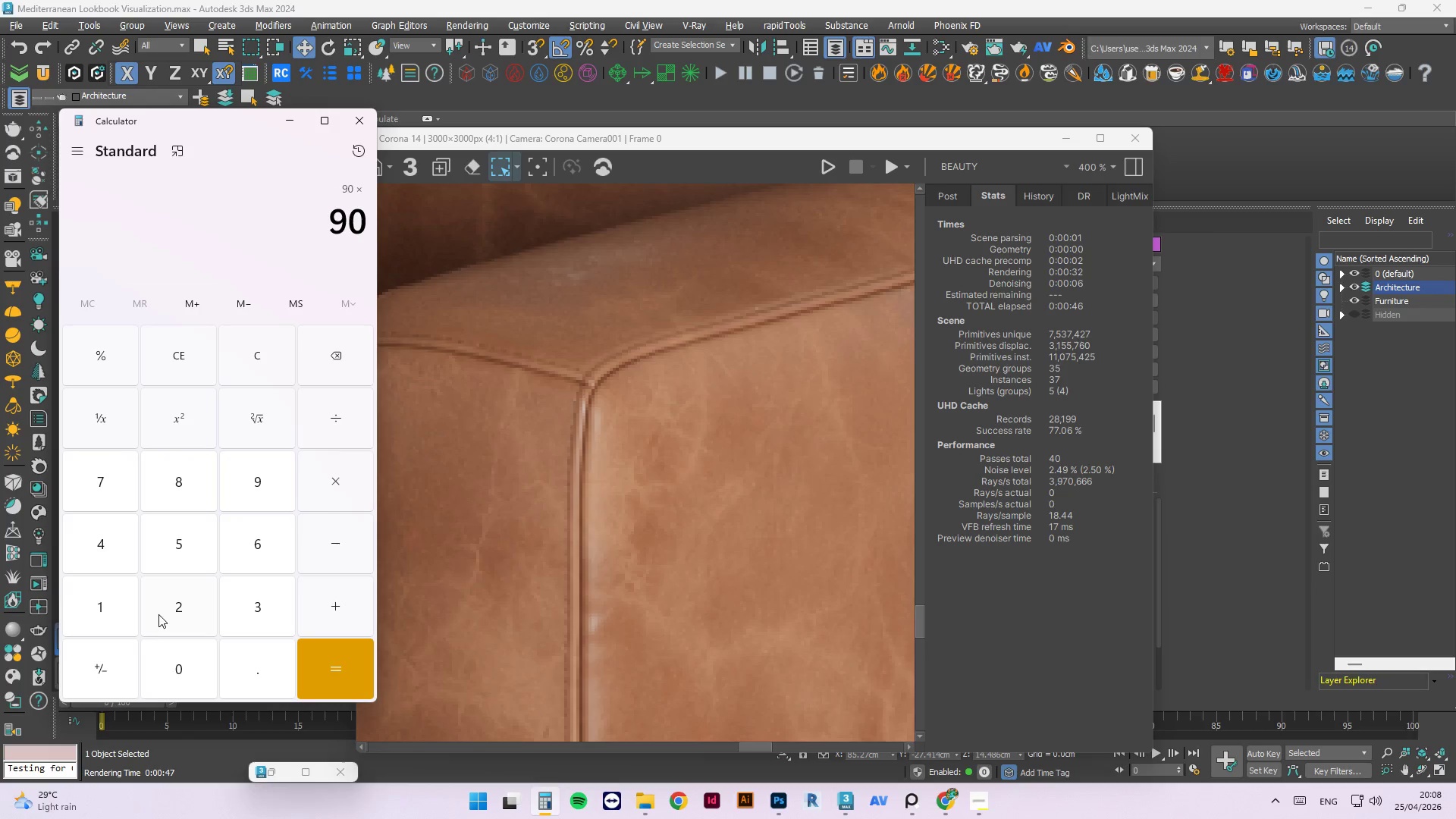 
left_click([118, 604])
 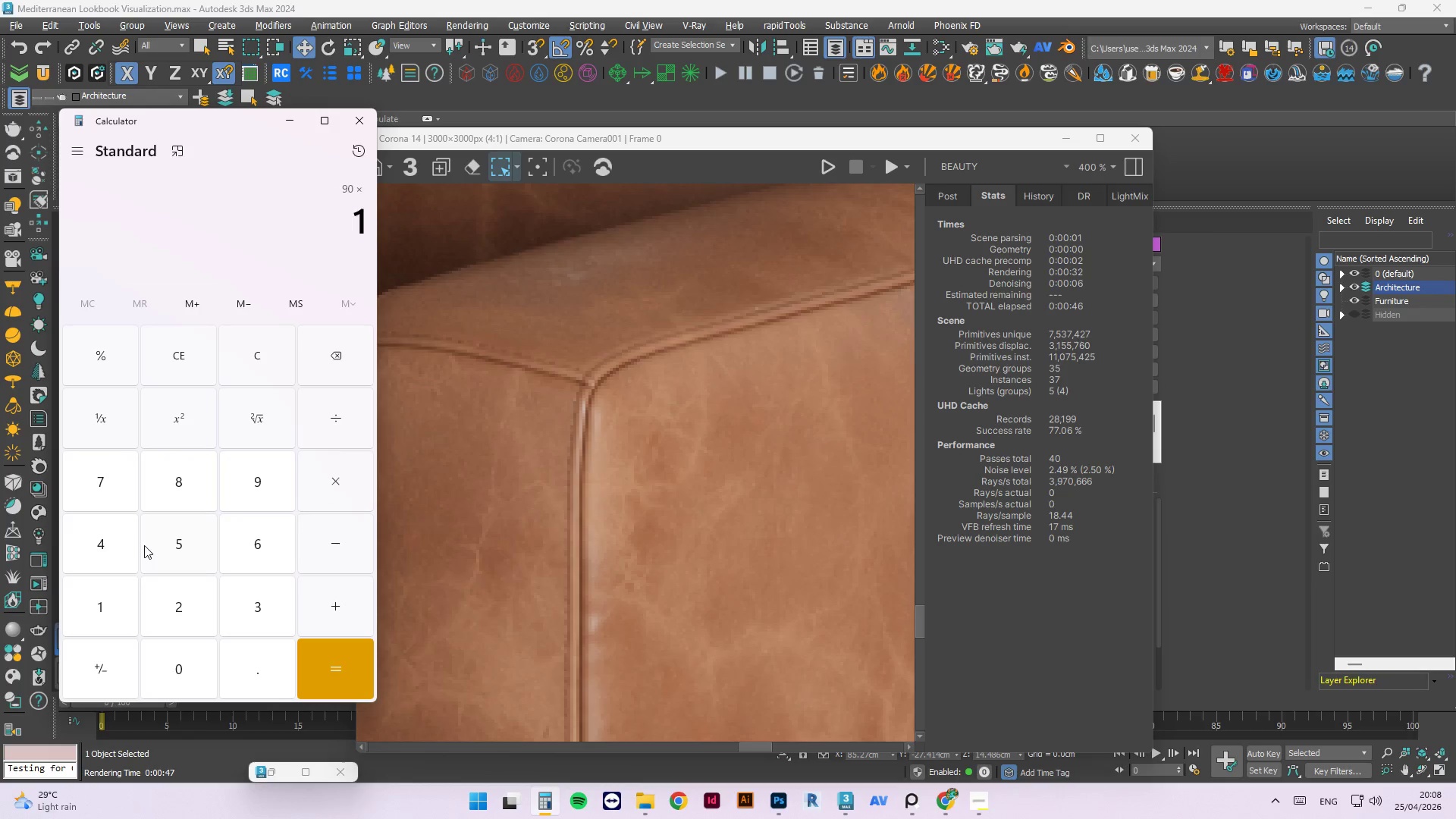 
left_click([108, 552])
 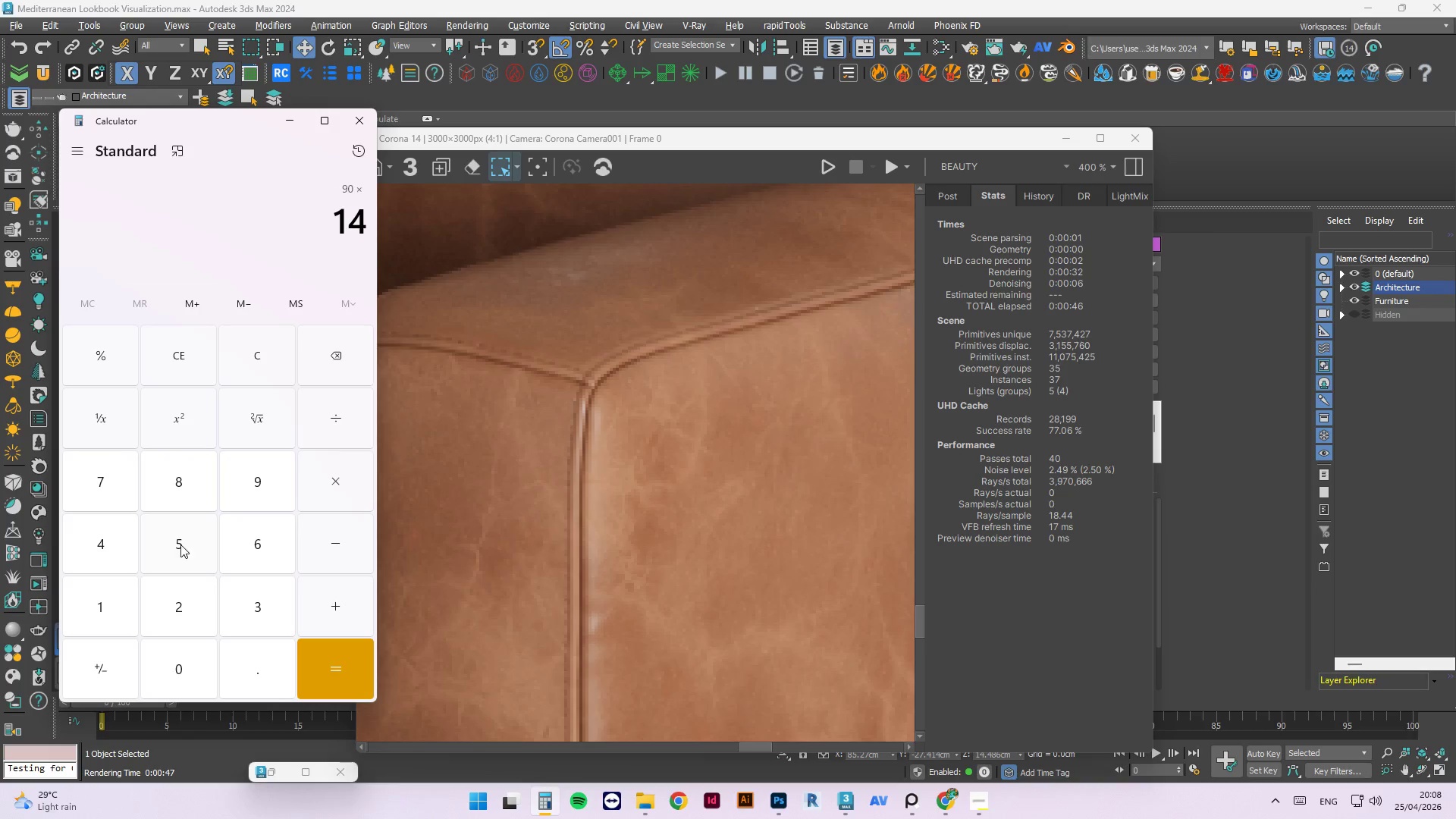 
left_click_drag(start_coordinate=[181, 544], to_coordinate=[183, 549])
 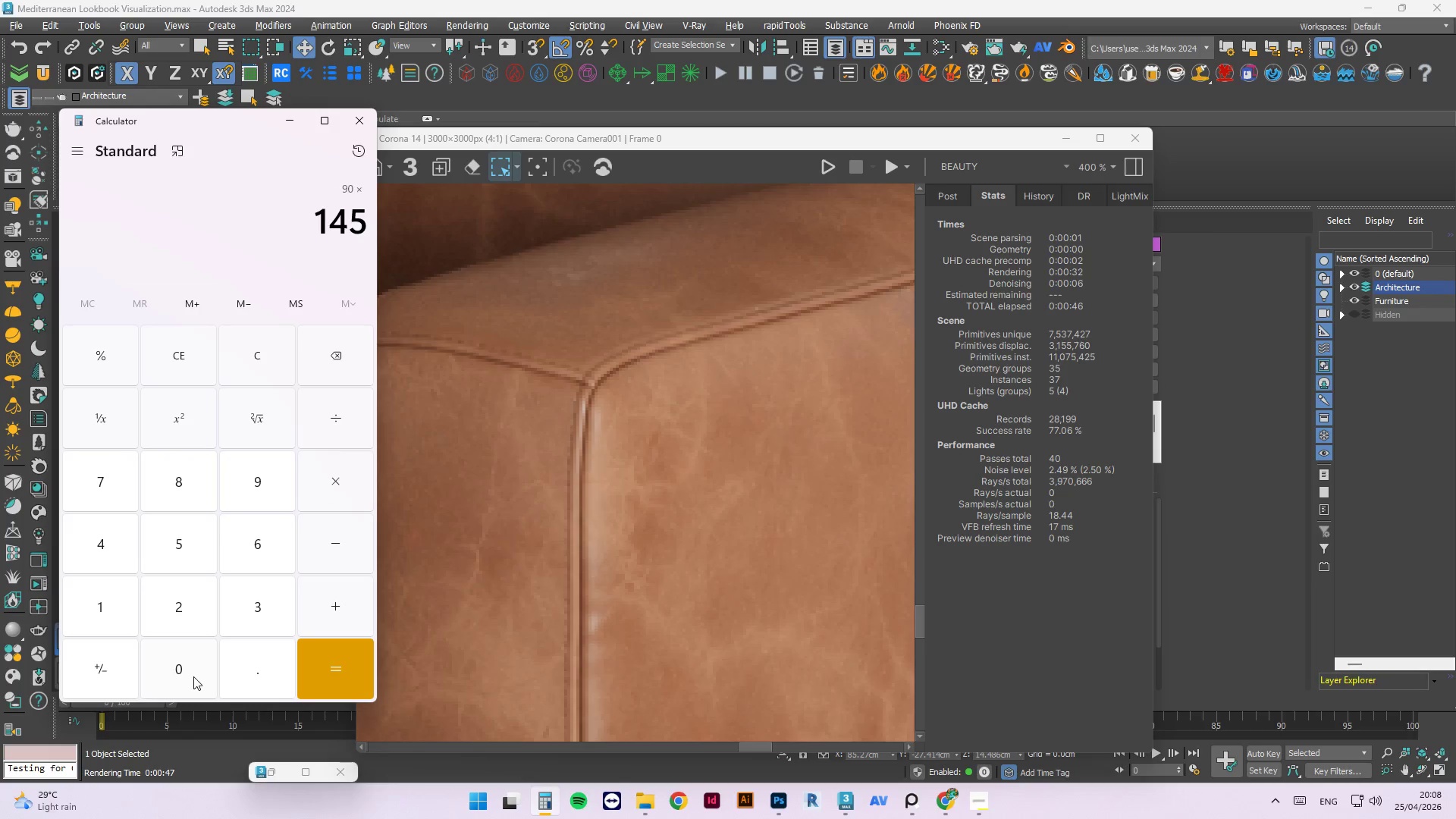 
triple_click([193, 676])
 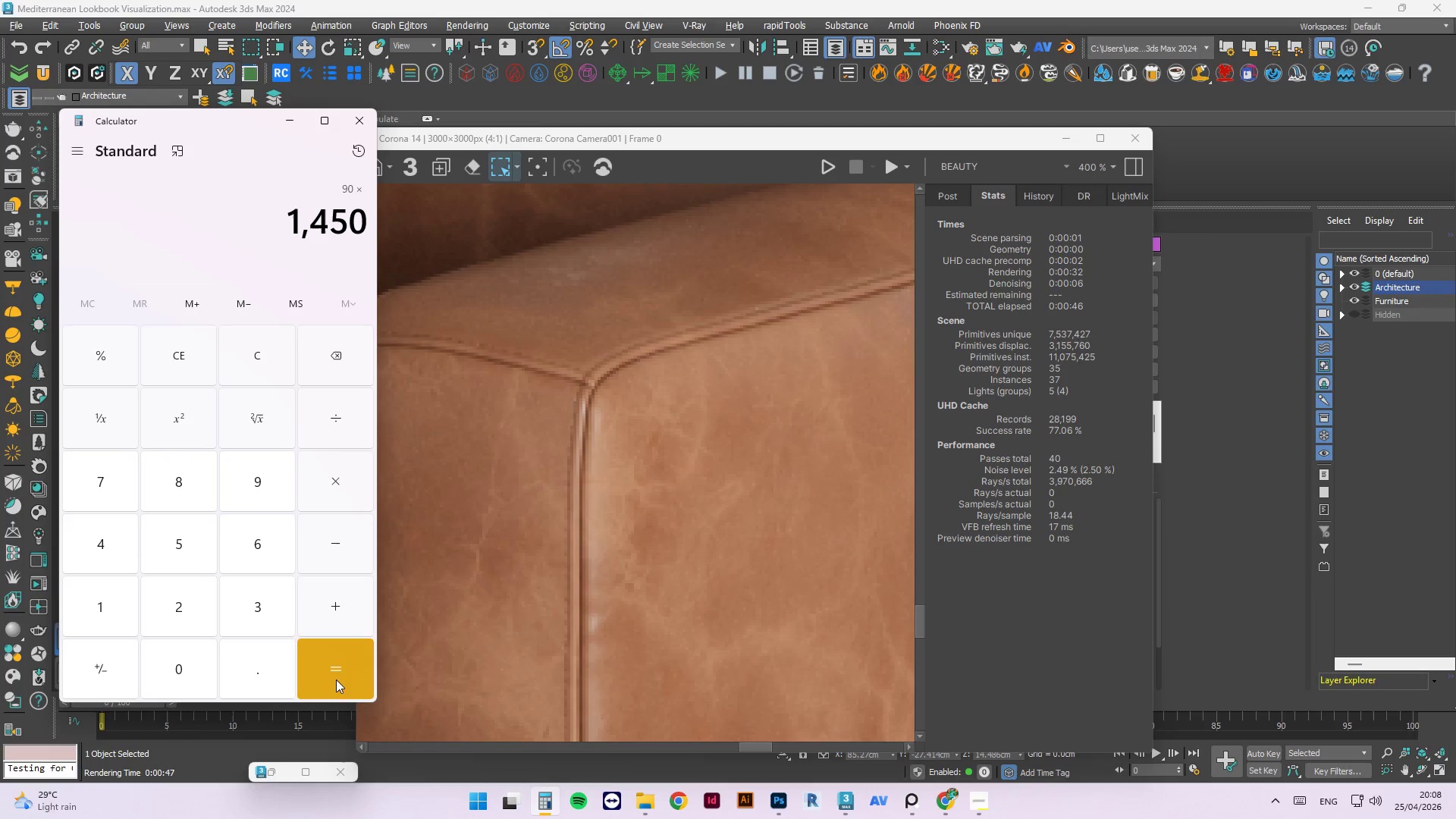 
left_click([336, 679])
 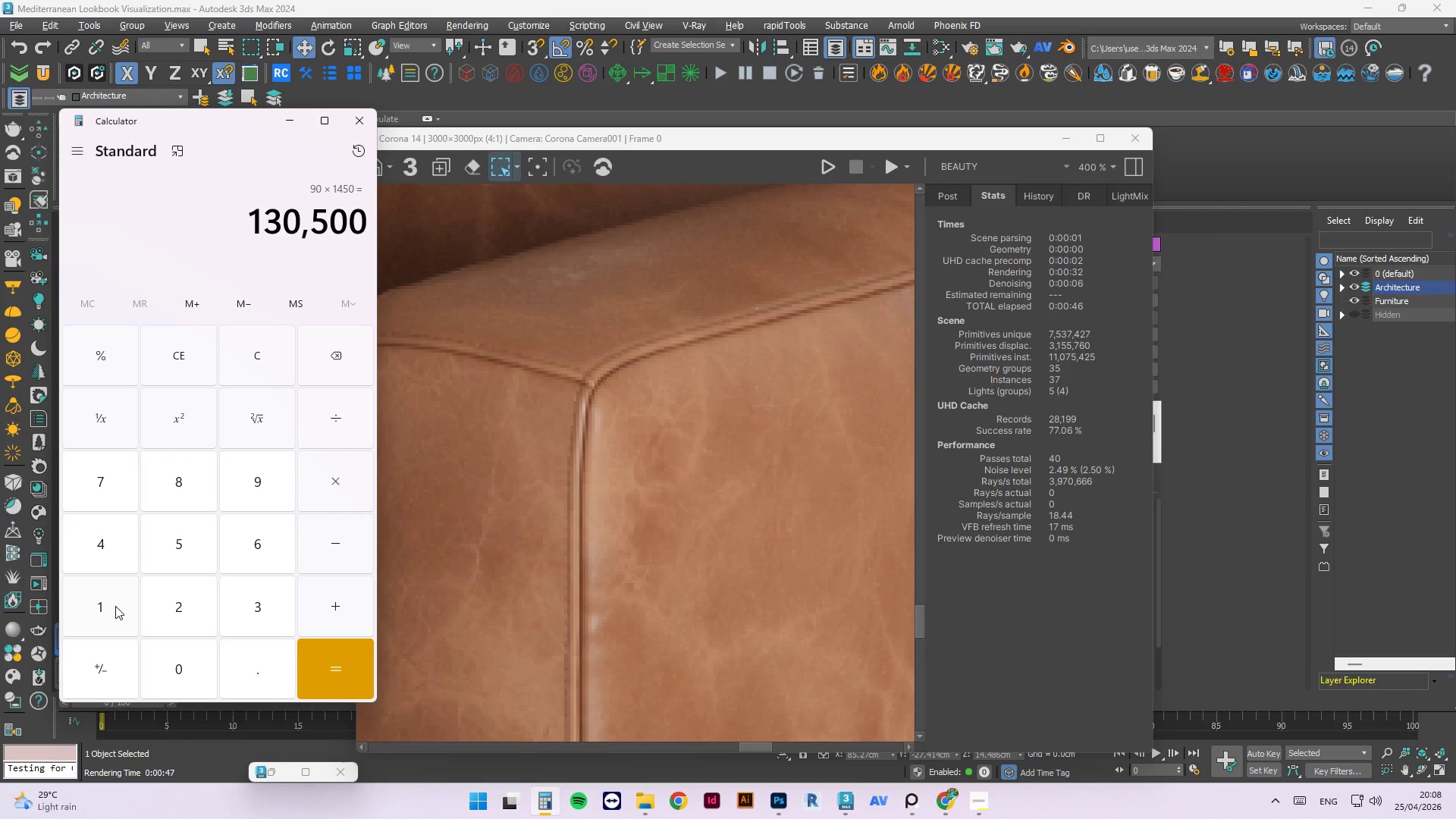 
left_click([115, 606])
 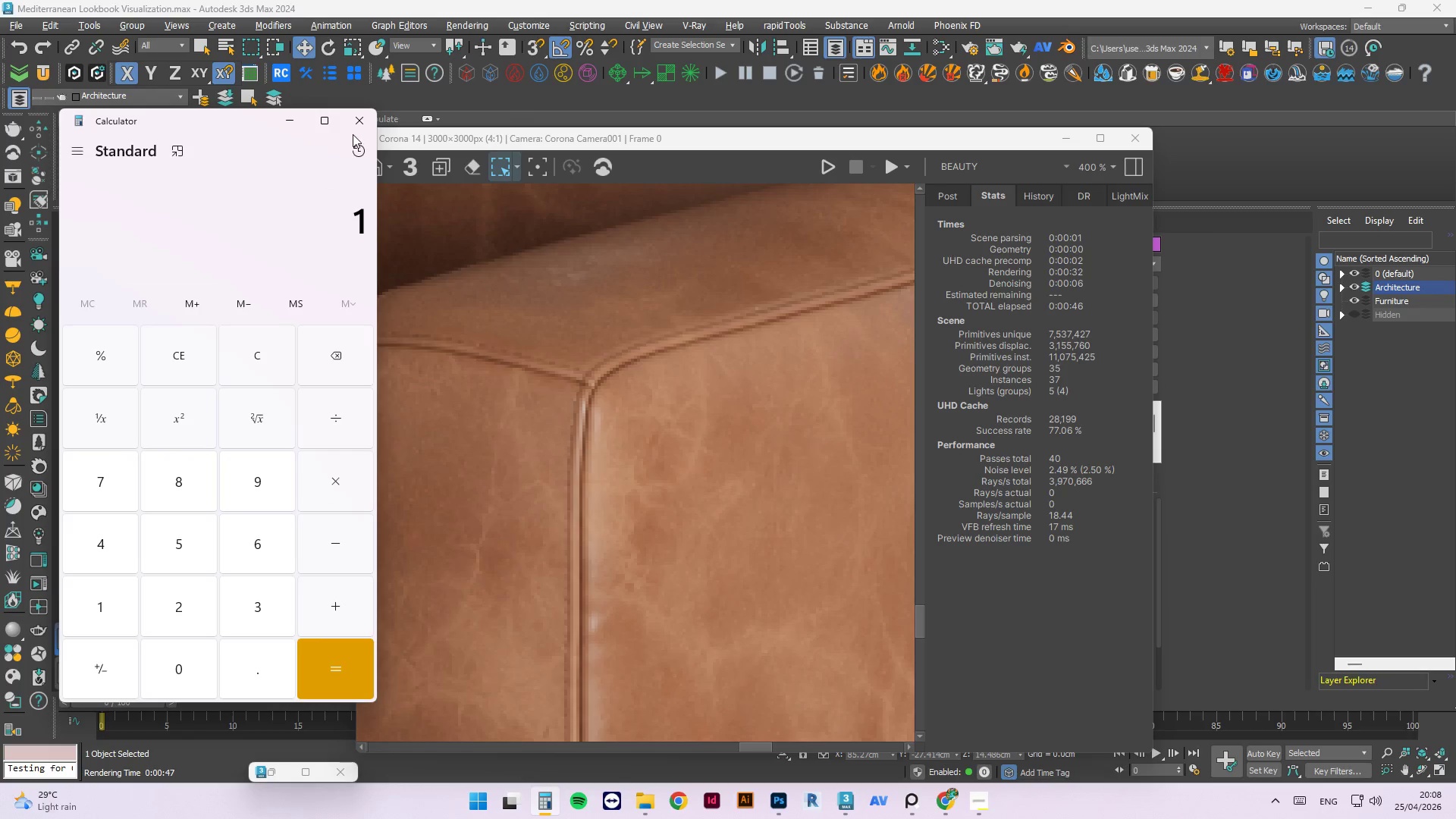 
left_click([352, 121])
 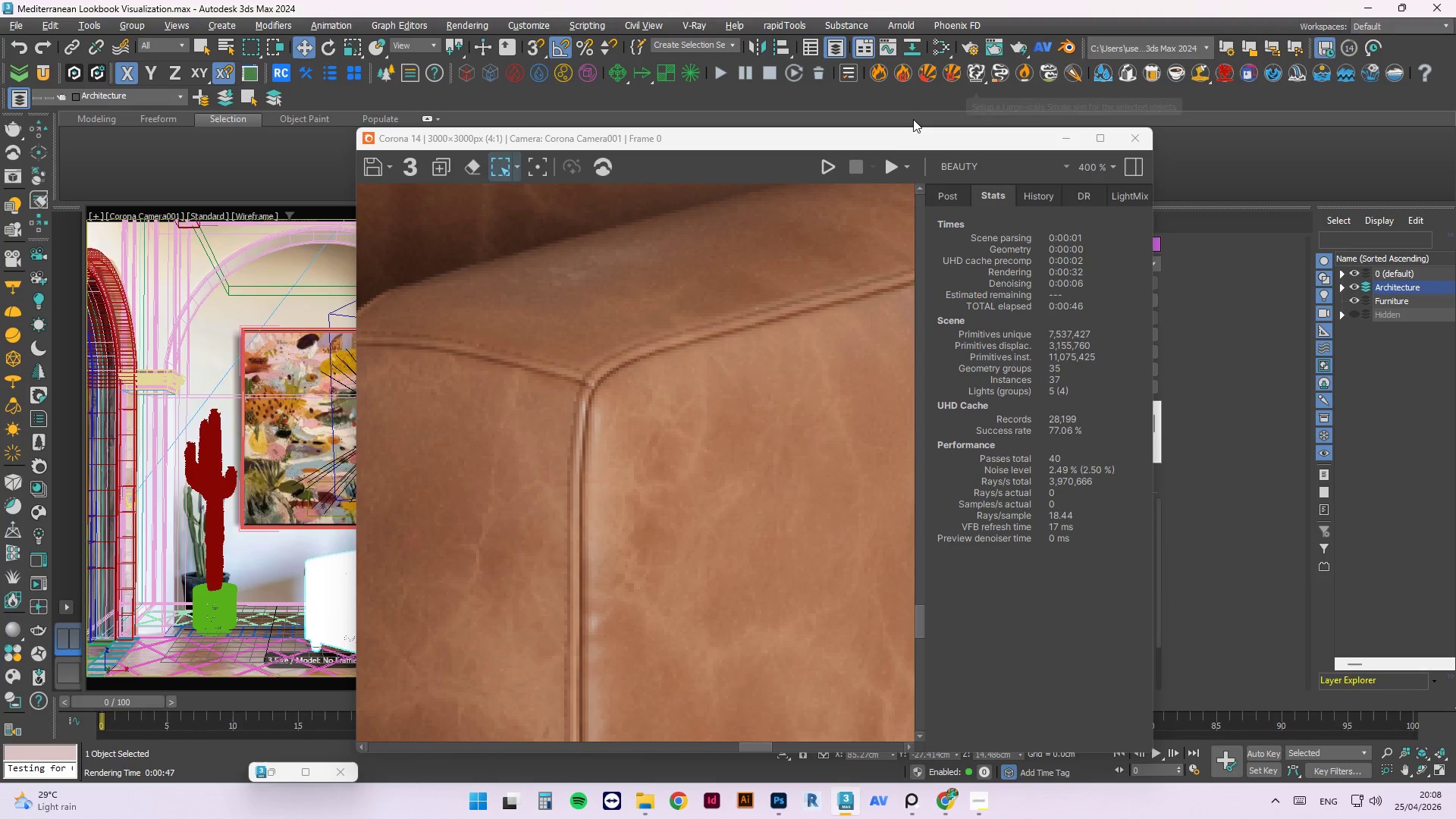 
wait(6.84)
 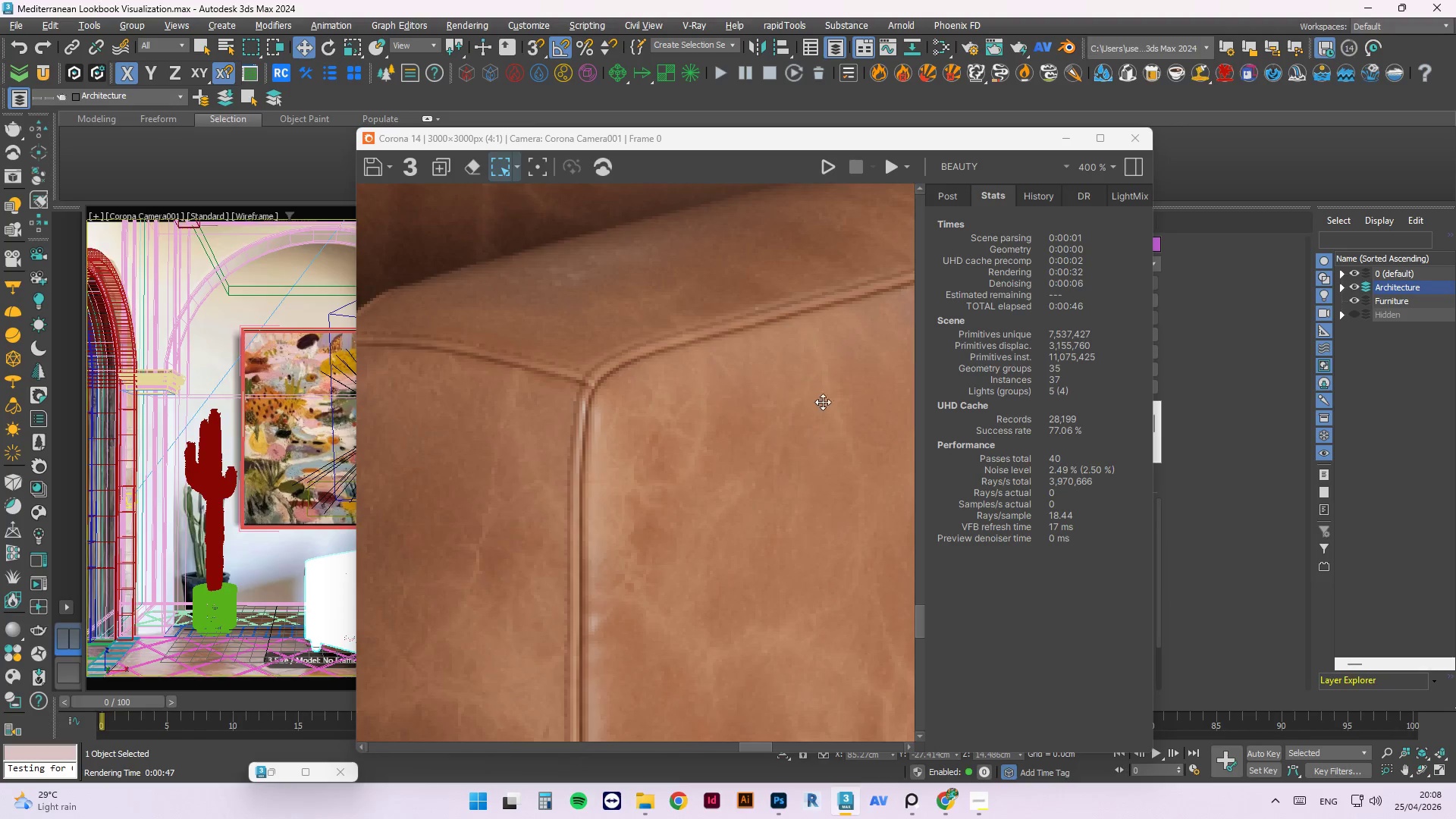 
left_click([670, 0])
 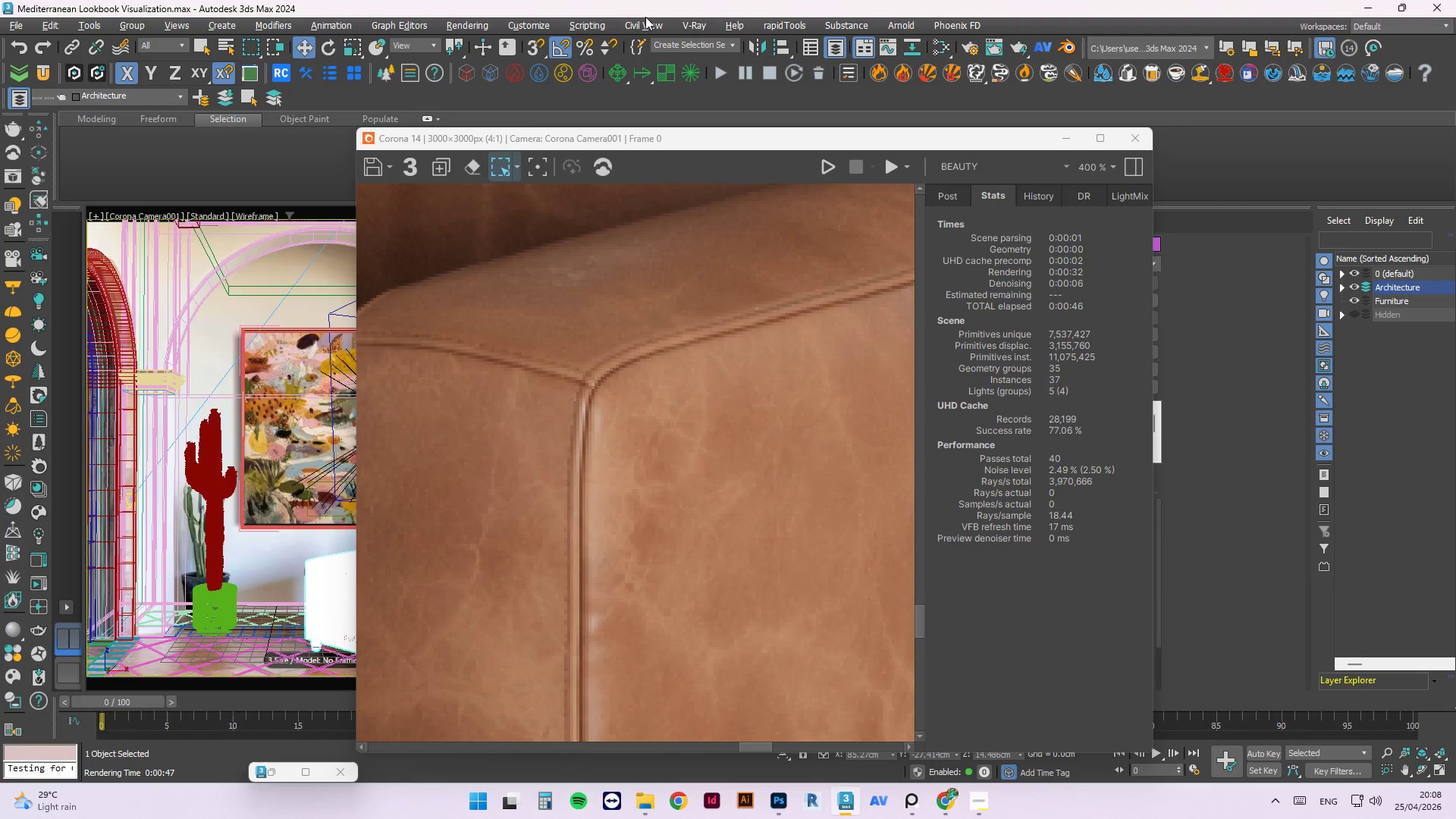 
key(M)
 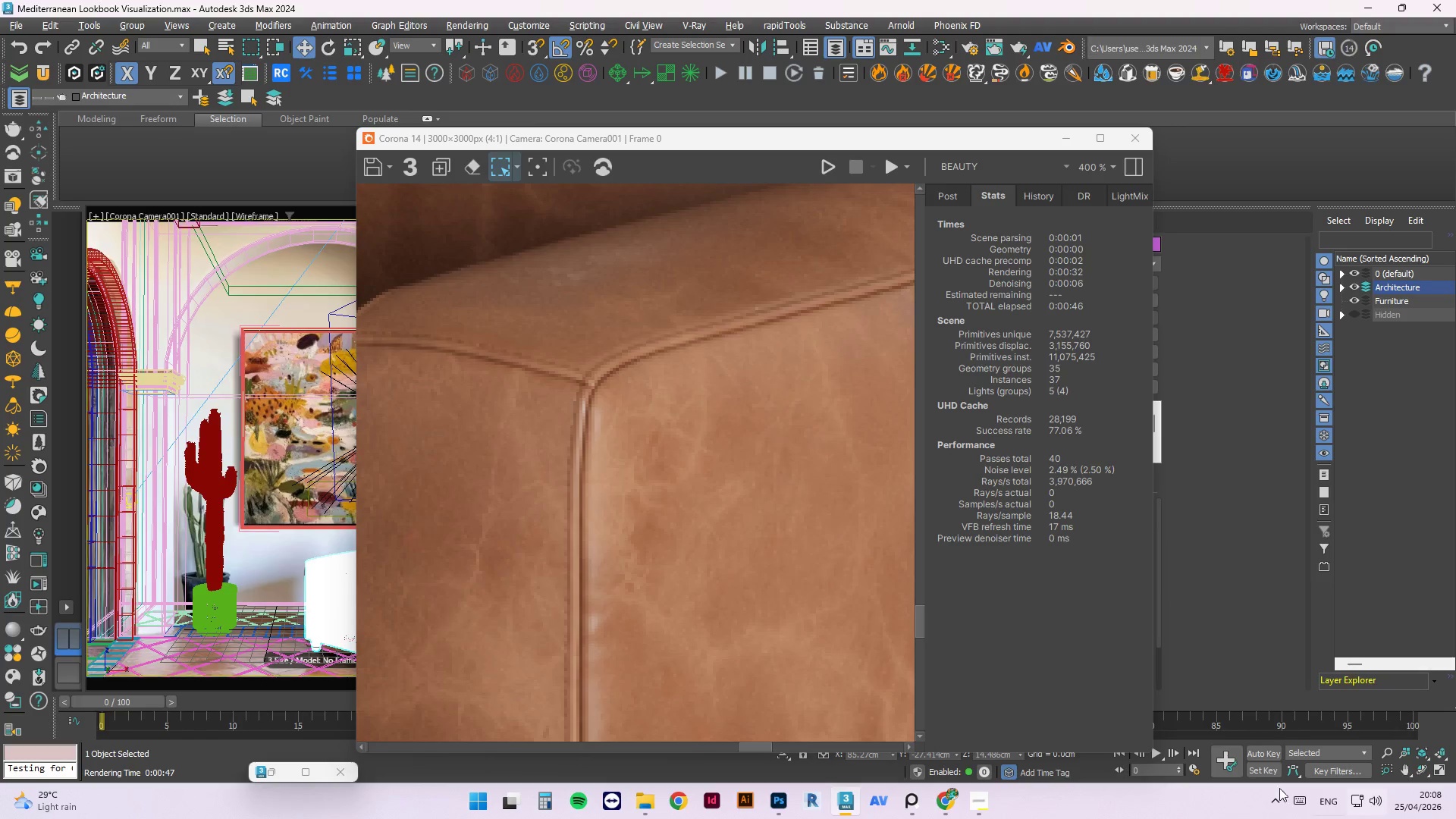 
left_click([981, 804])